 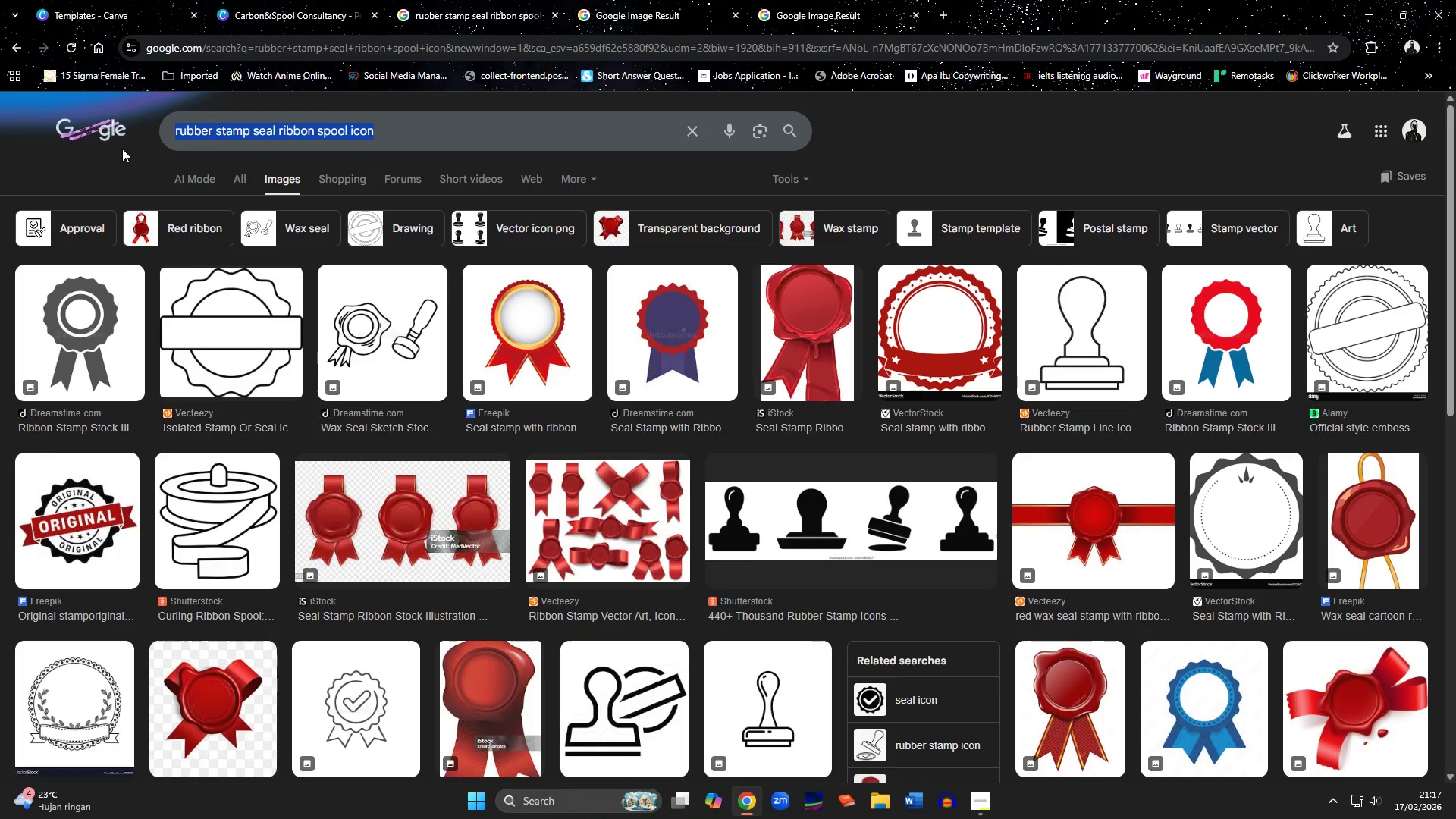 
key(Control+V)
 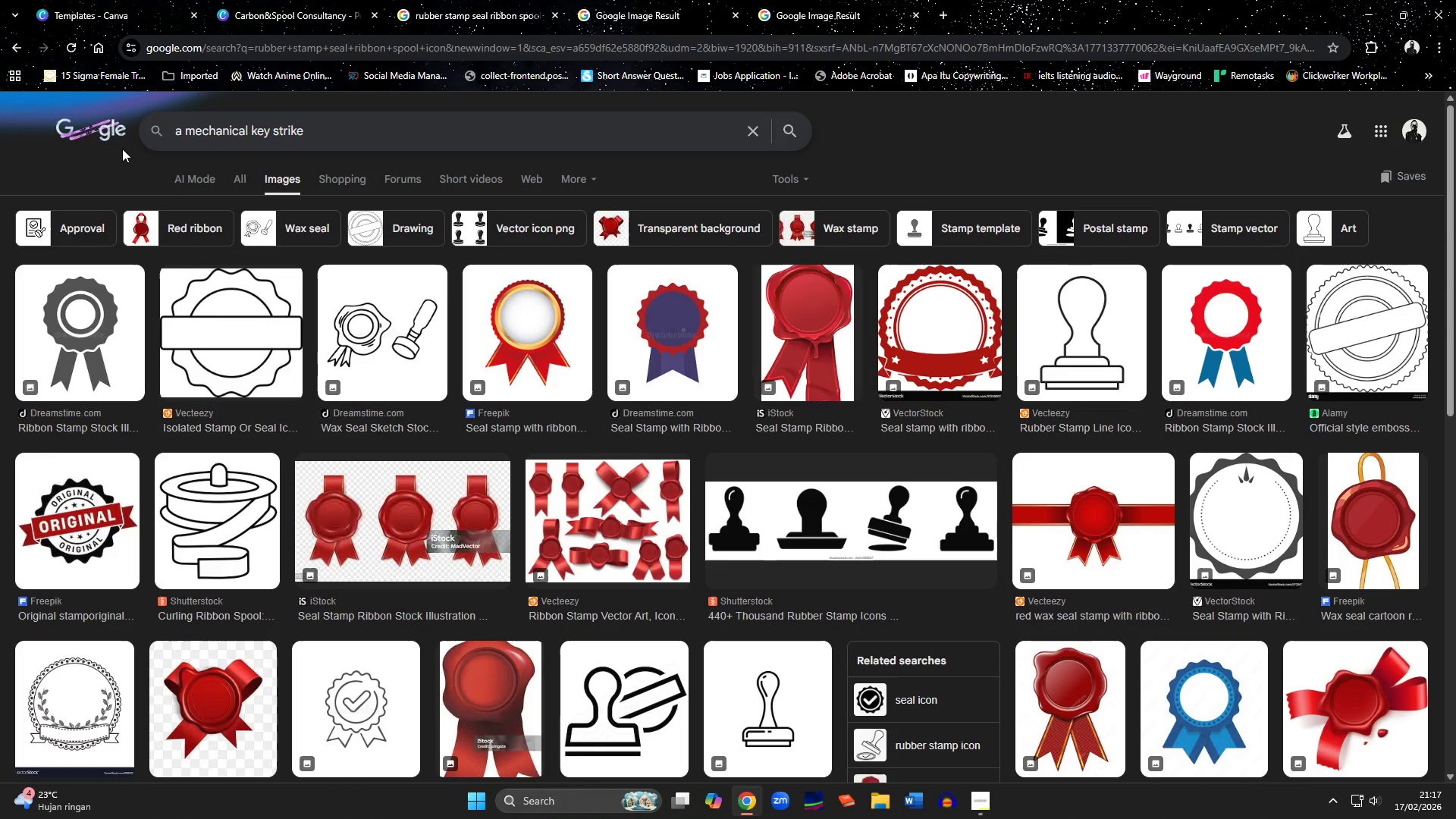 
key(Enter)
 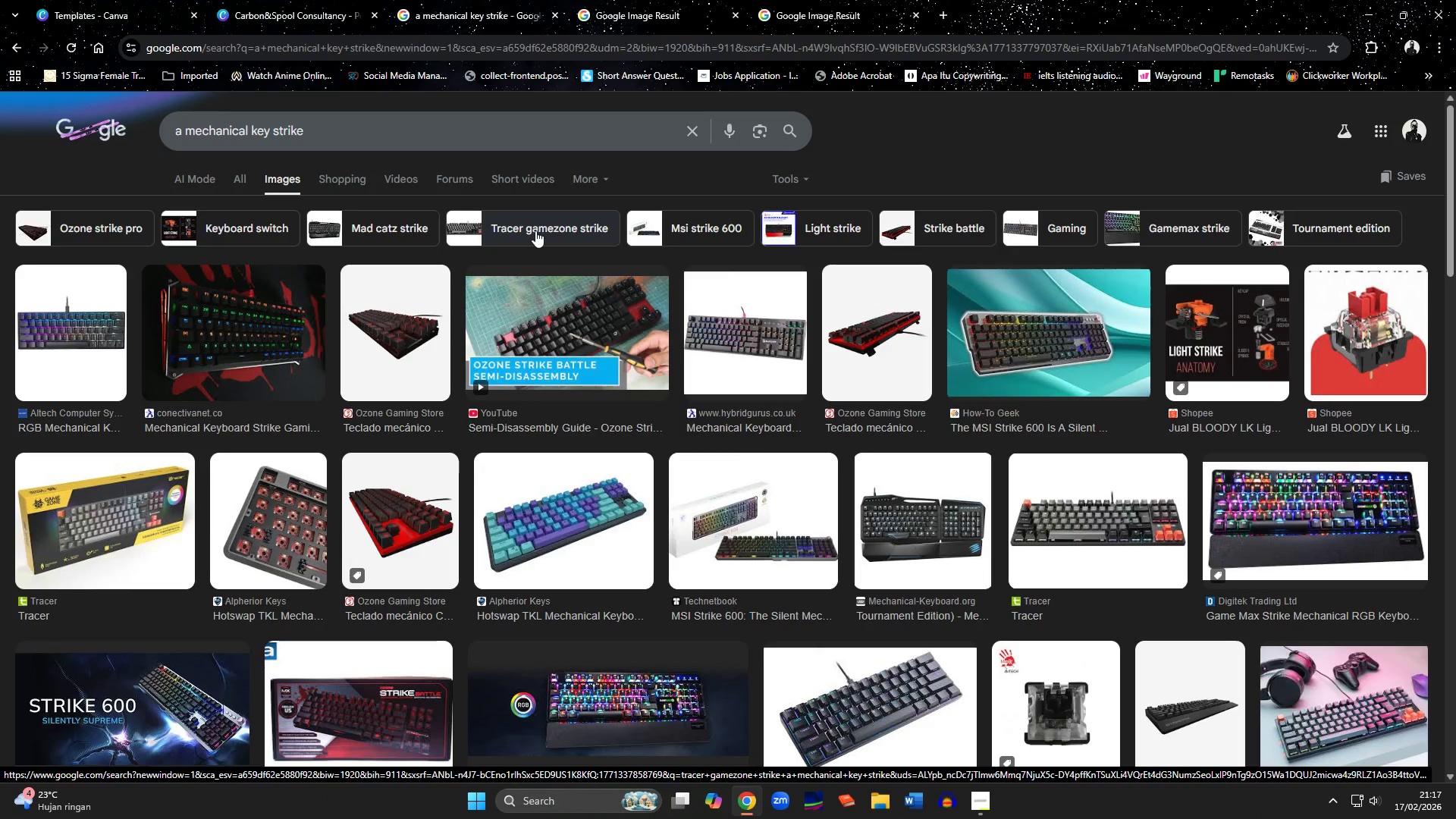 
wait(5.14)
 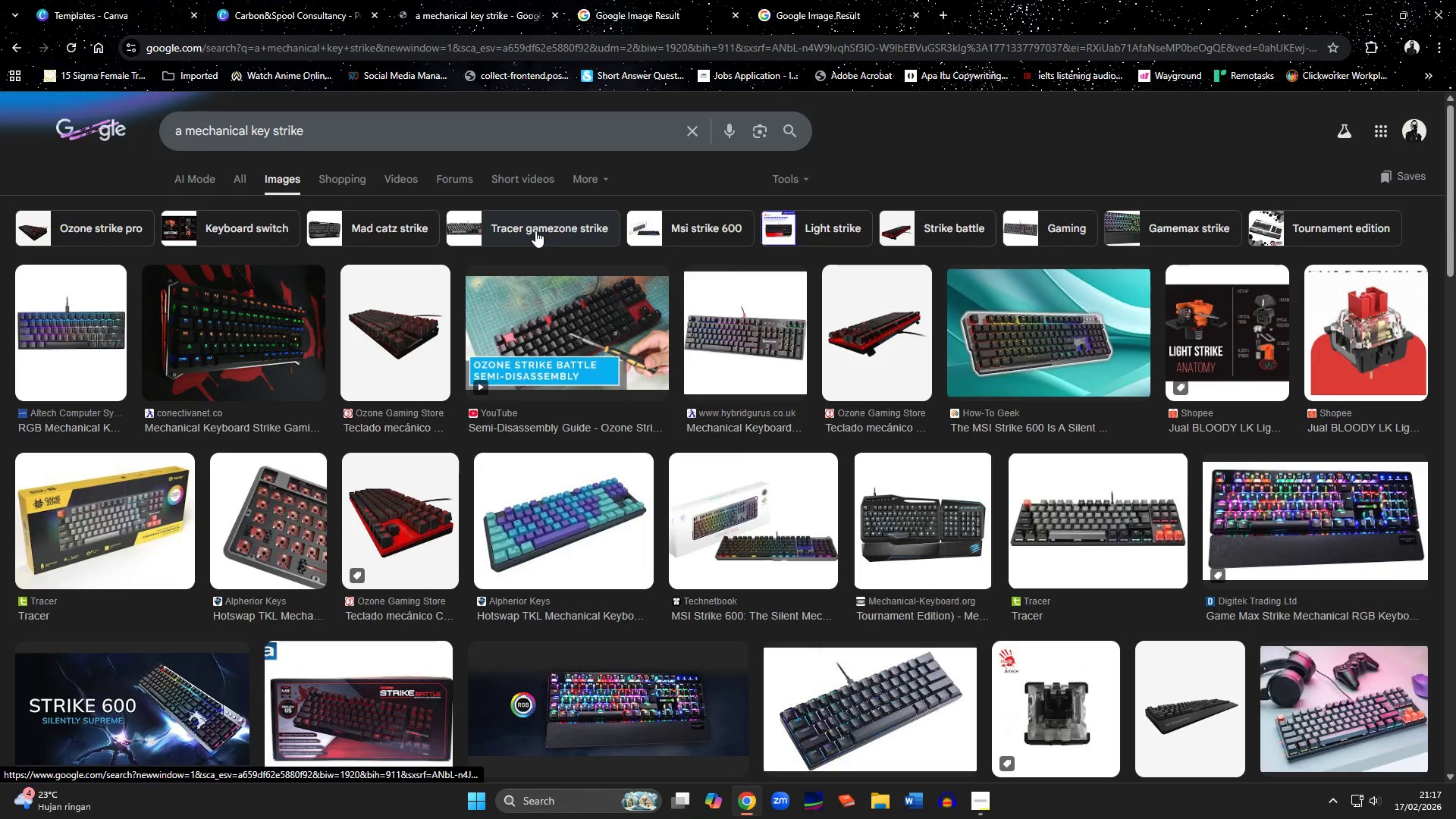 
scroll: coordinate [639, 377], scroll_direction: down, amount: 2.0
 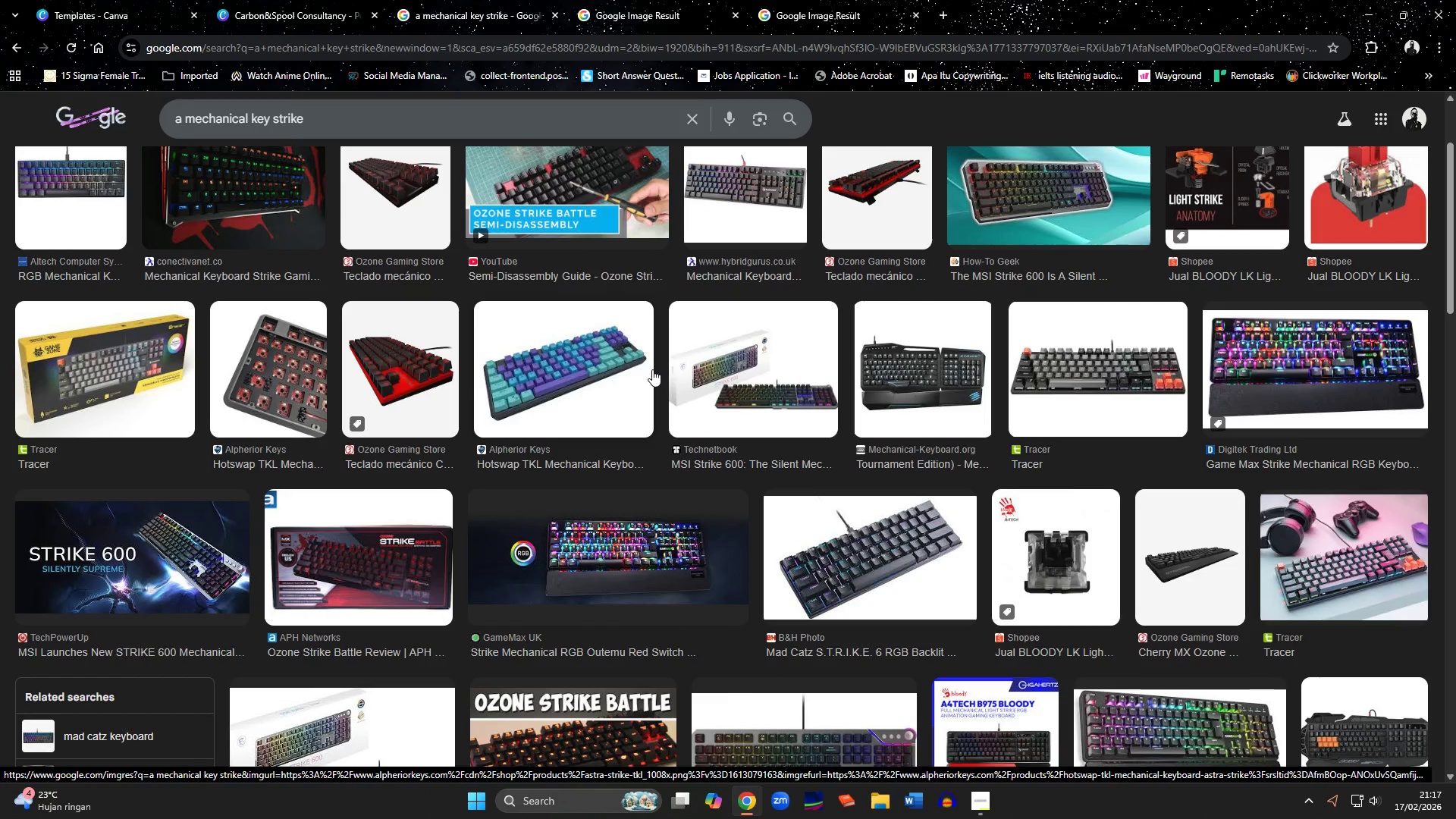 
scroll: coordinate [652, 369], scroll_direction: up, amount: 5.0
 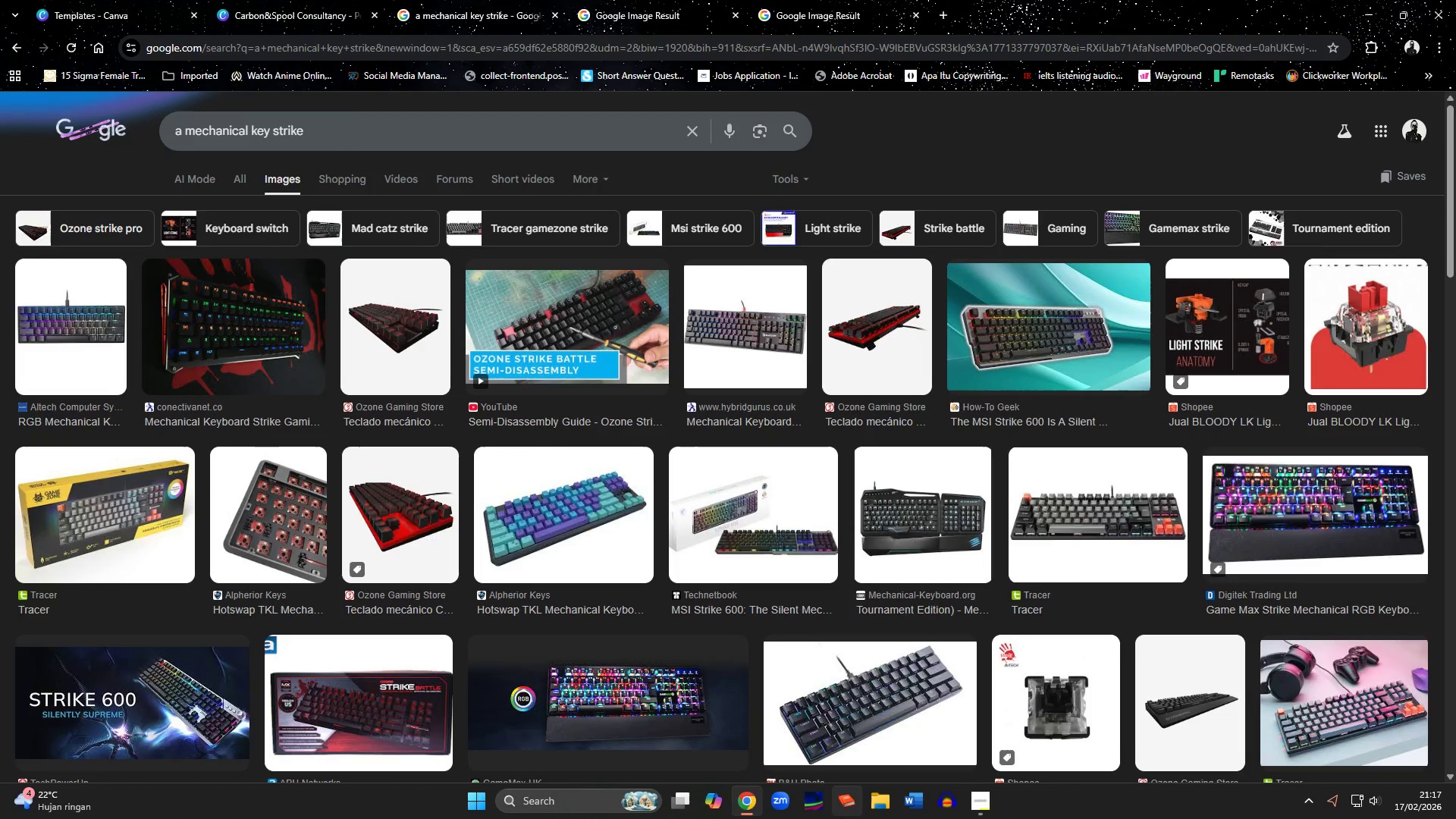 
left_click([983, 798])